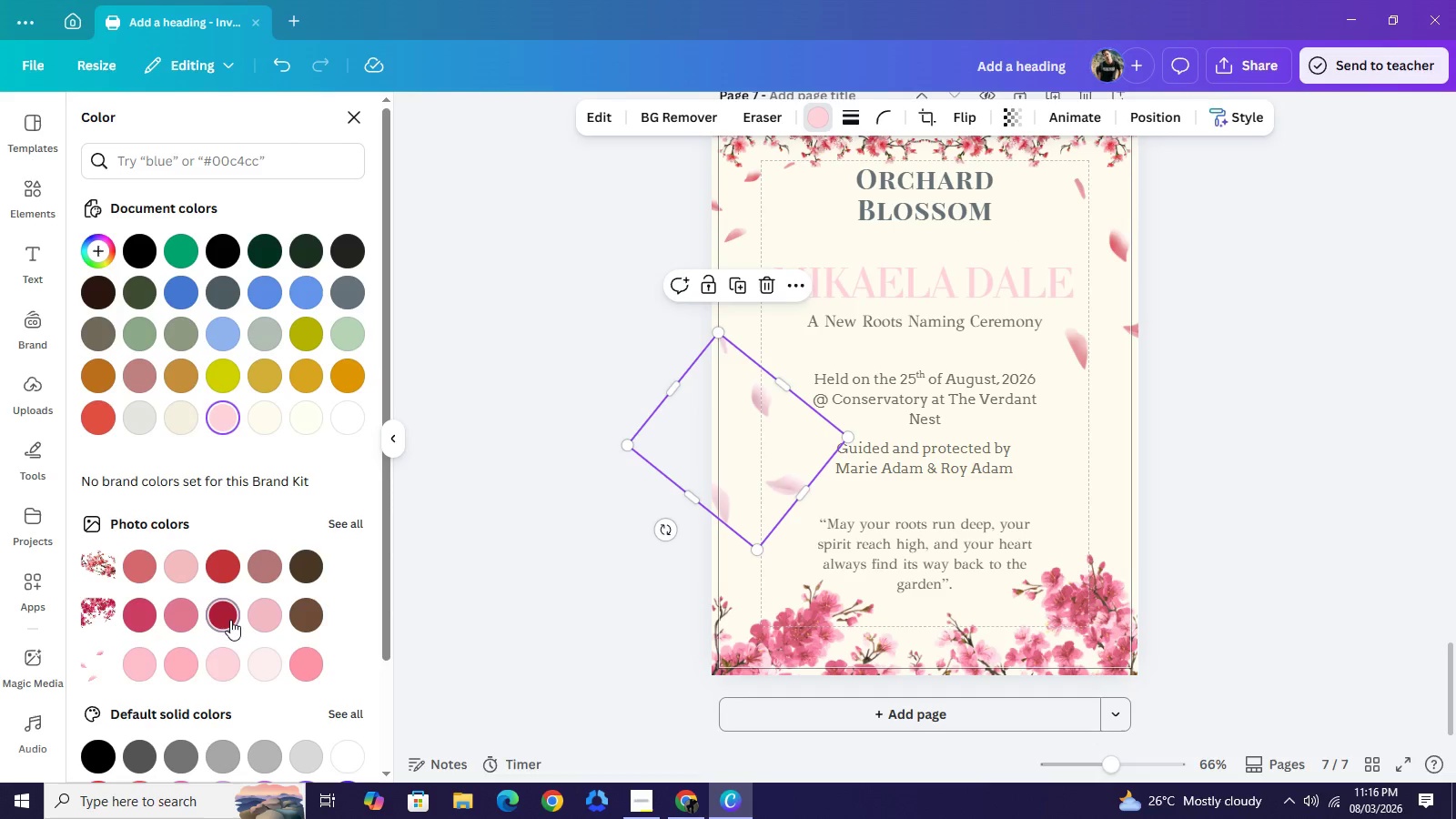 
left_click([230, 620])
 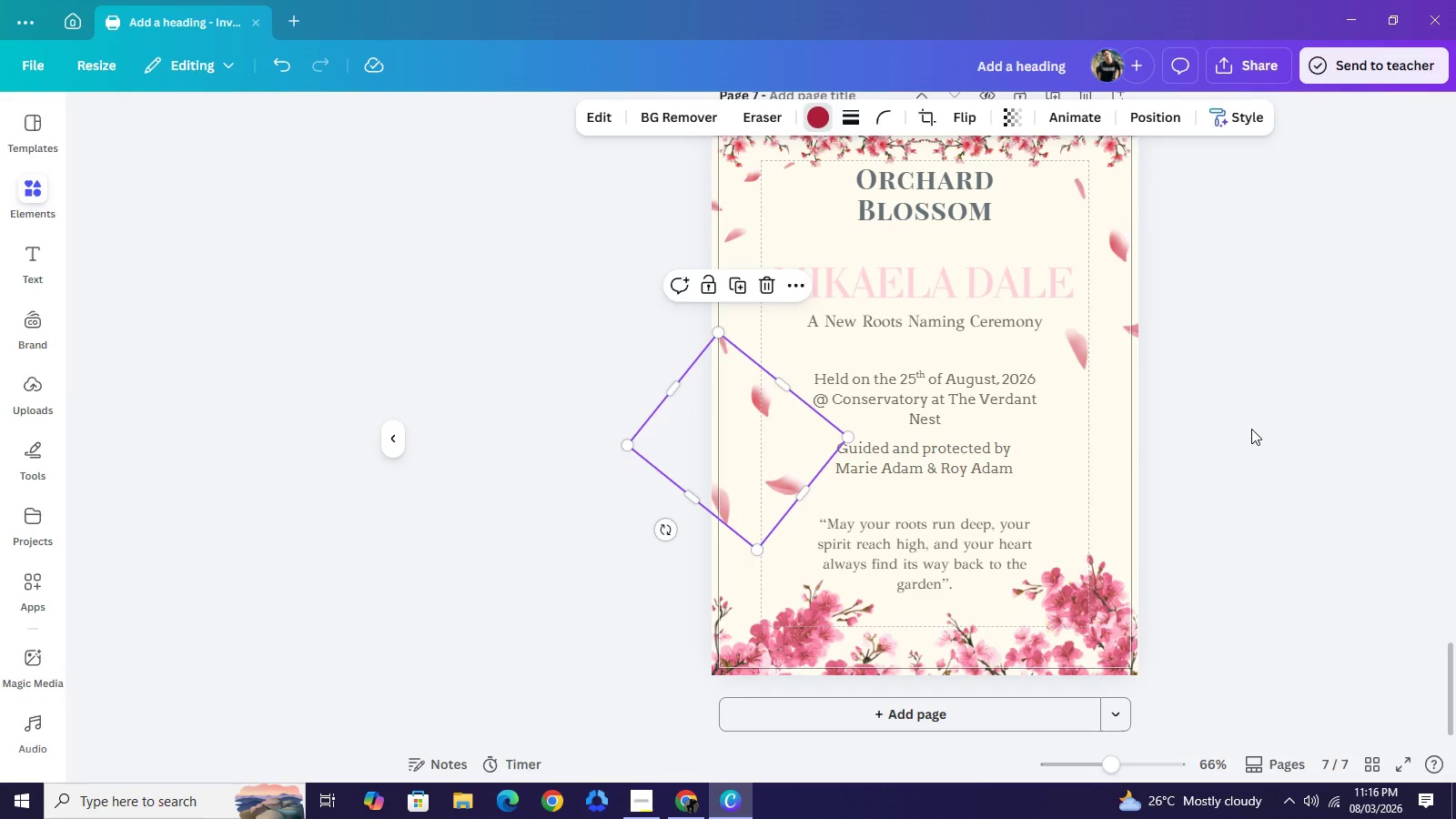 
double_click([1251, 429])
 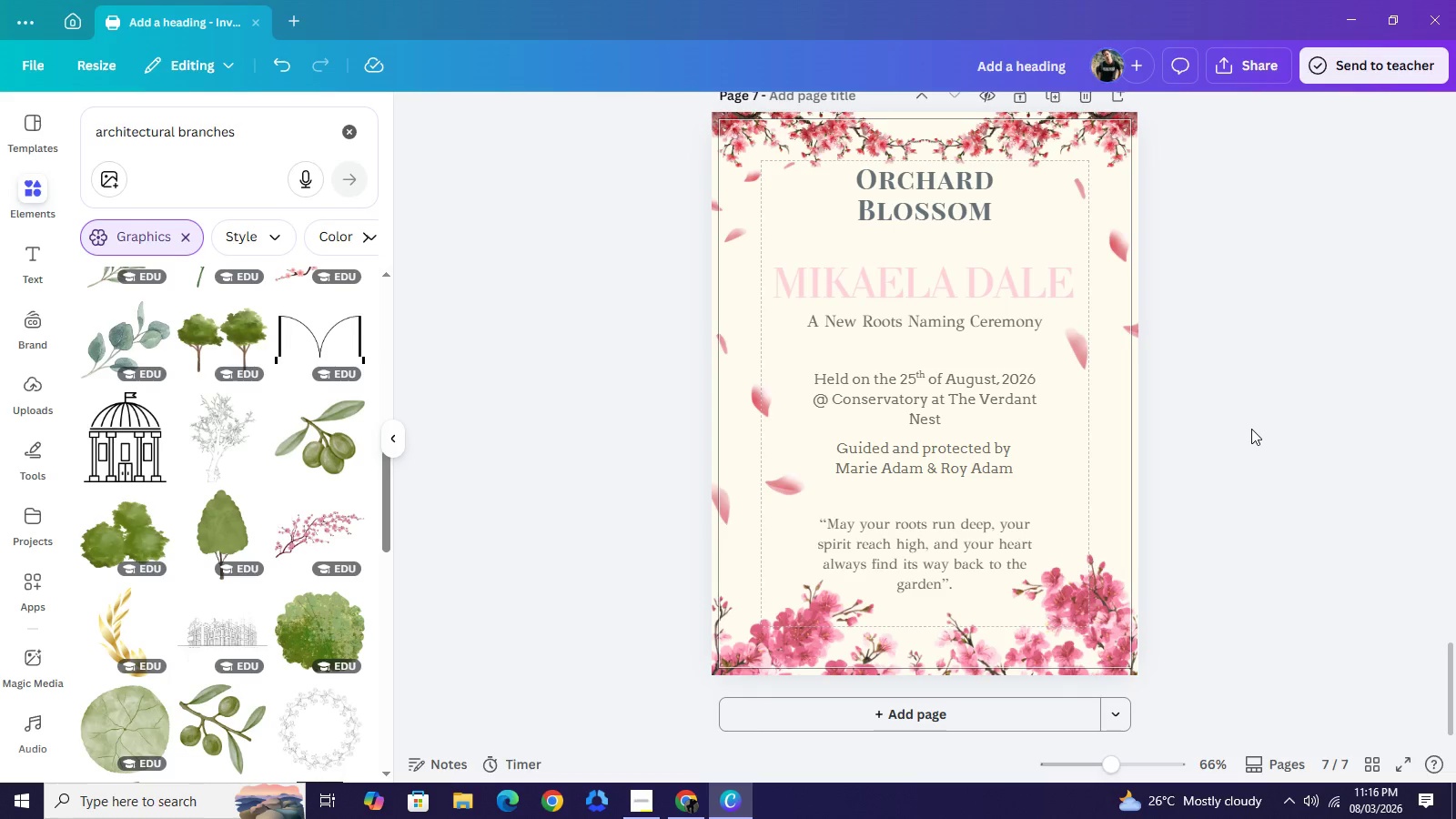 
scroll: coordinate [1251, 429], scroll_direction: up, amount: 1.0
 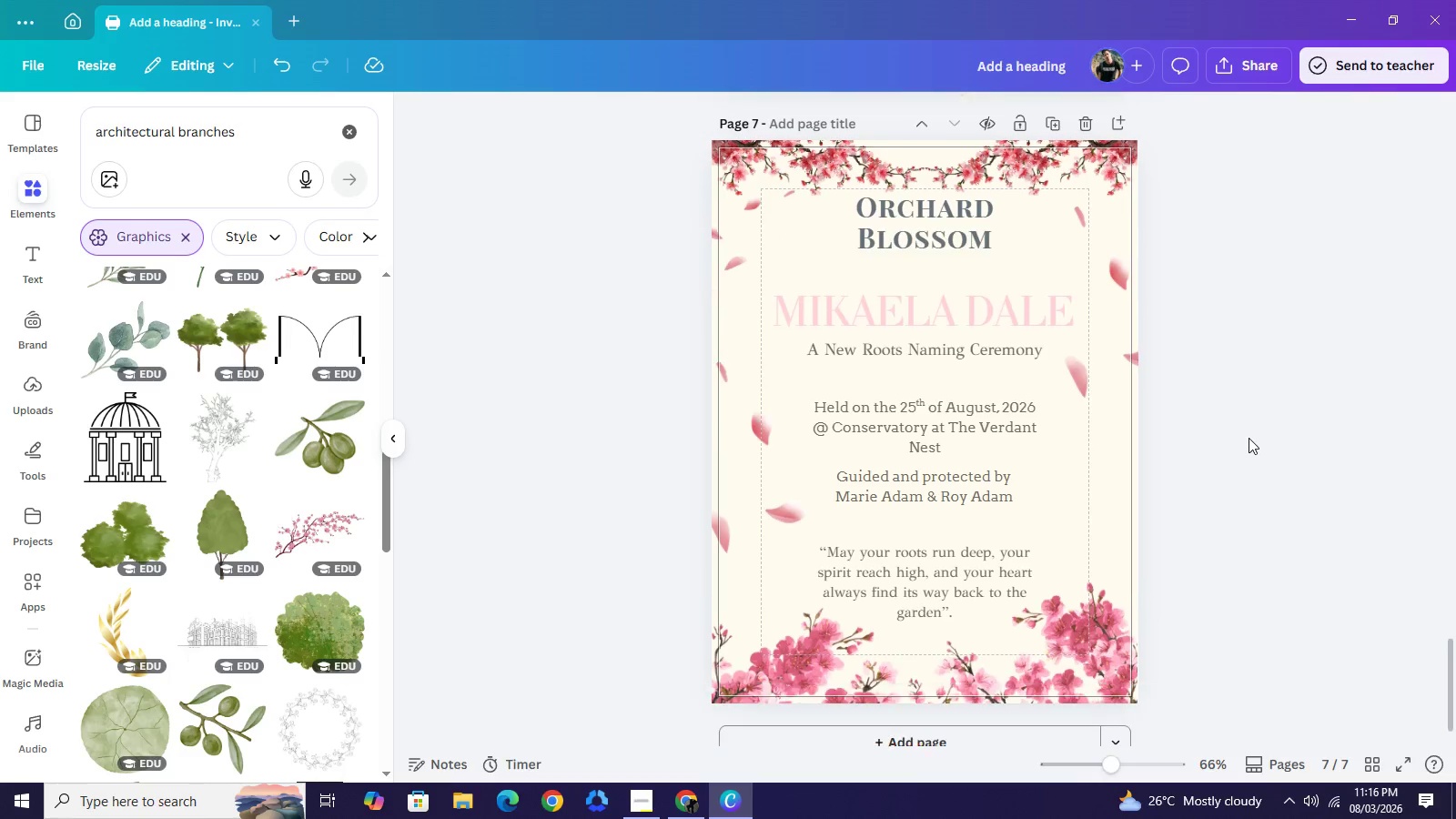 
scroll: coordinate [1251, 435], scroll_direction: down, amount: 1.0
 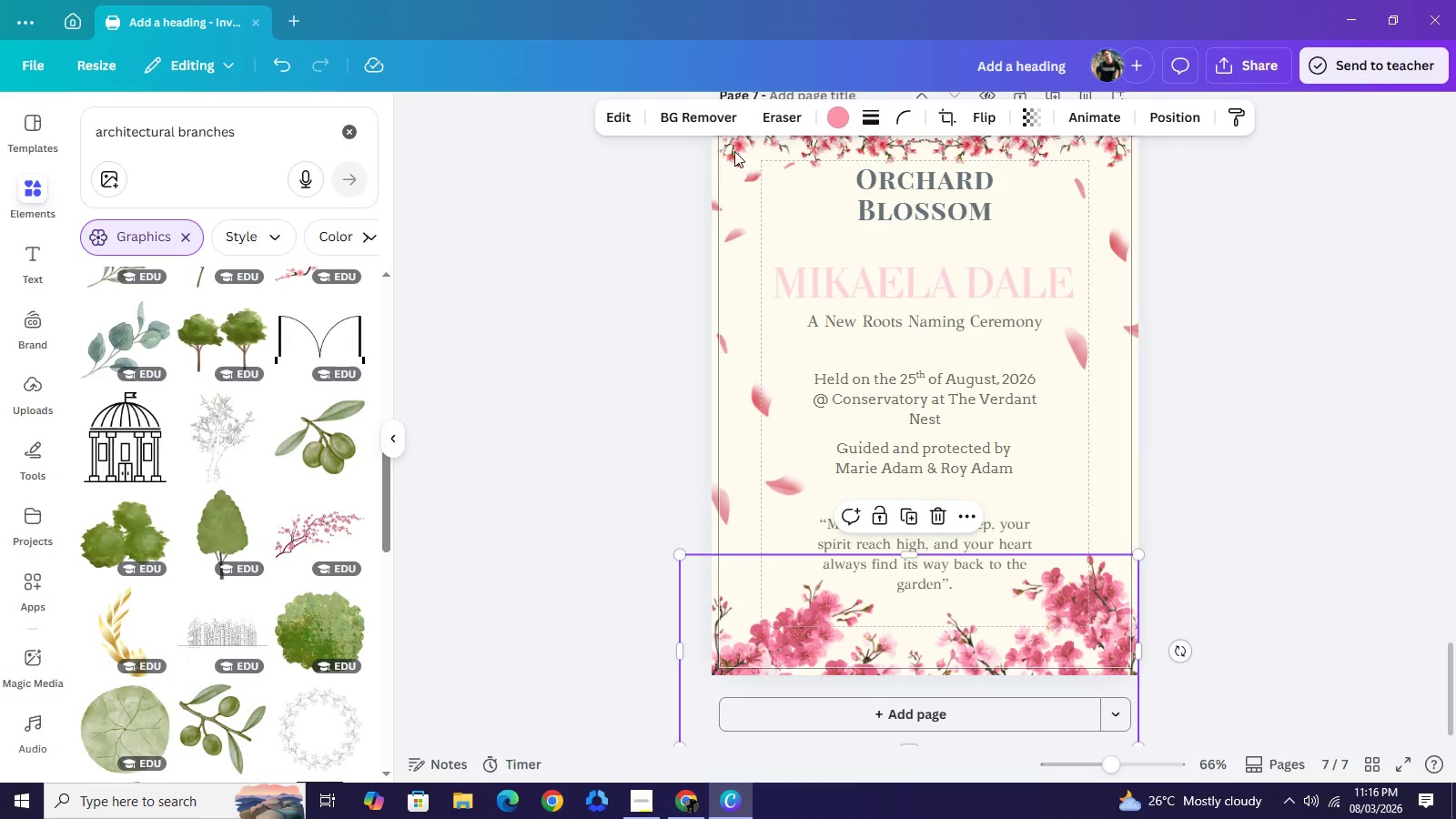 
left_click([836, 113])
 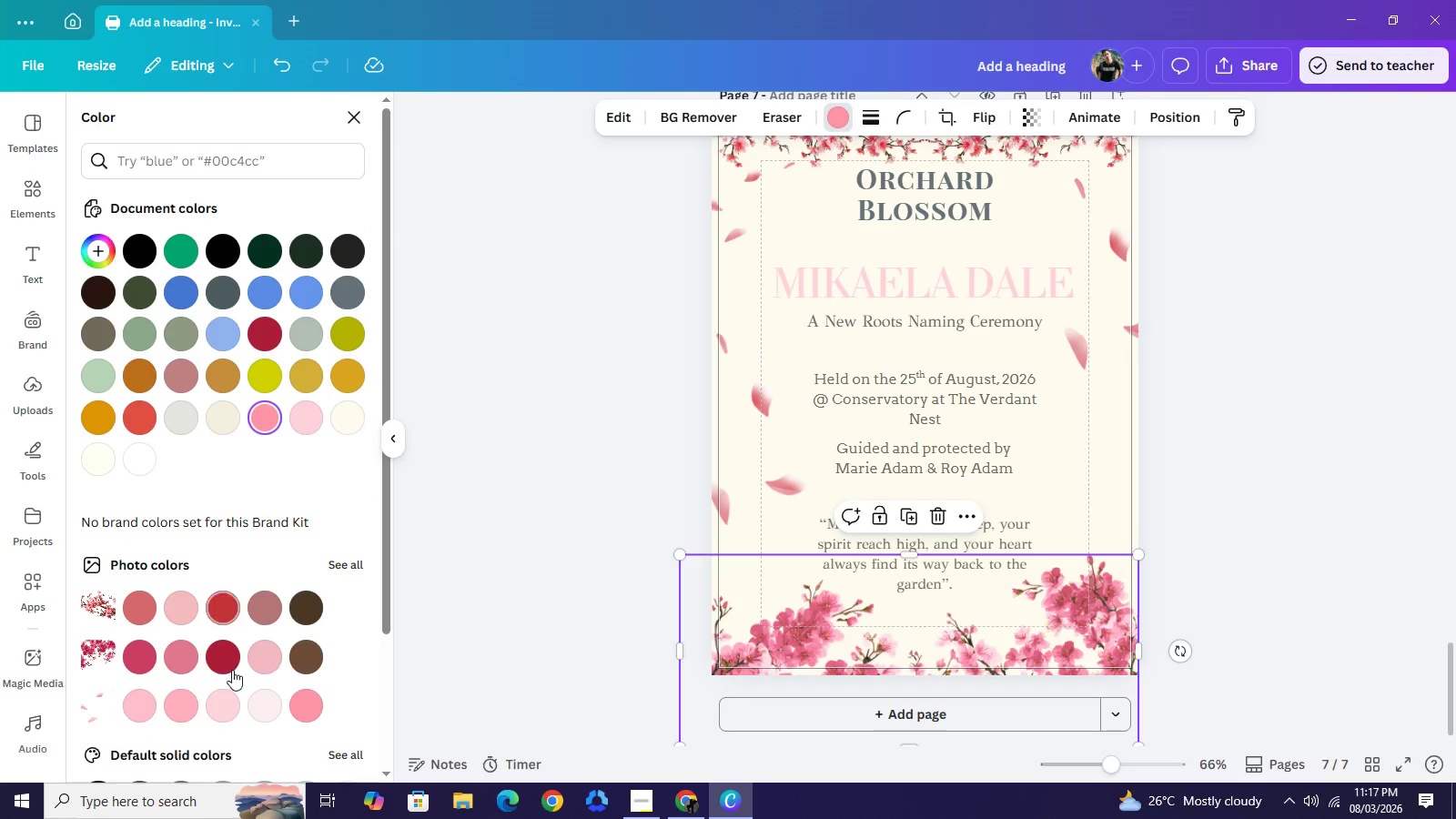 
left_click([228, 661])
 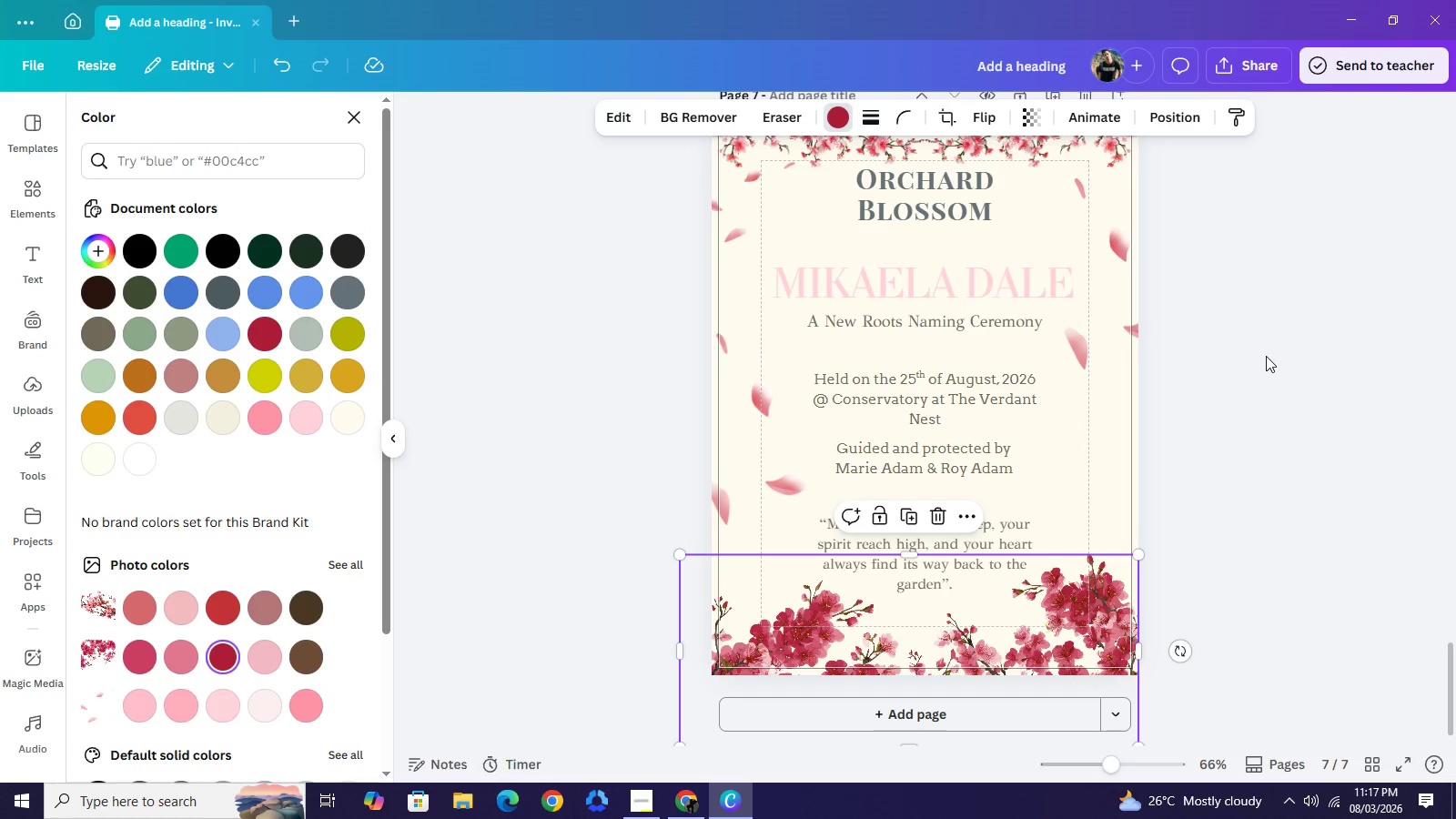 
double_click([1266, 356])
 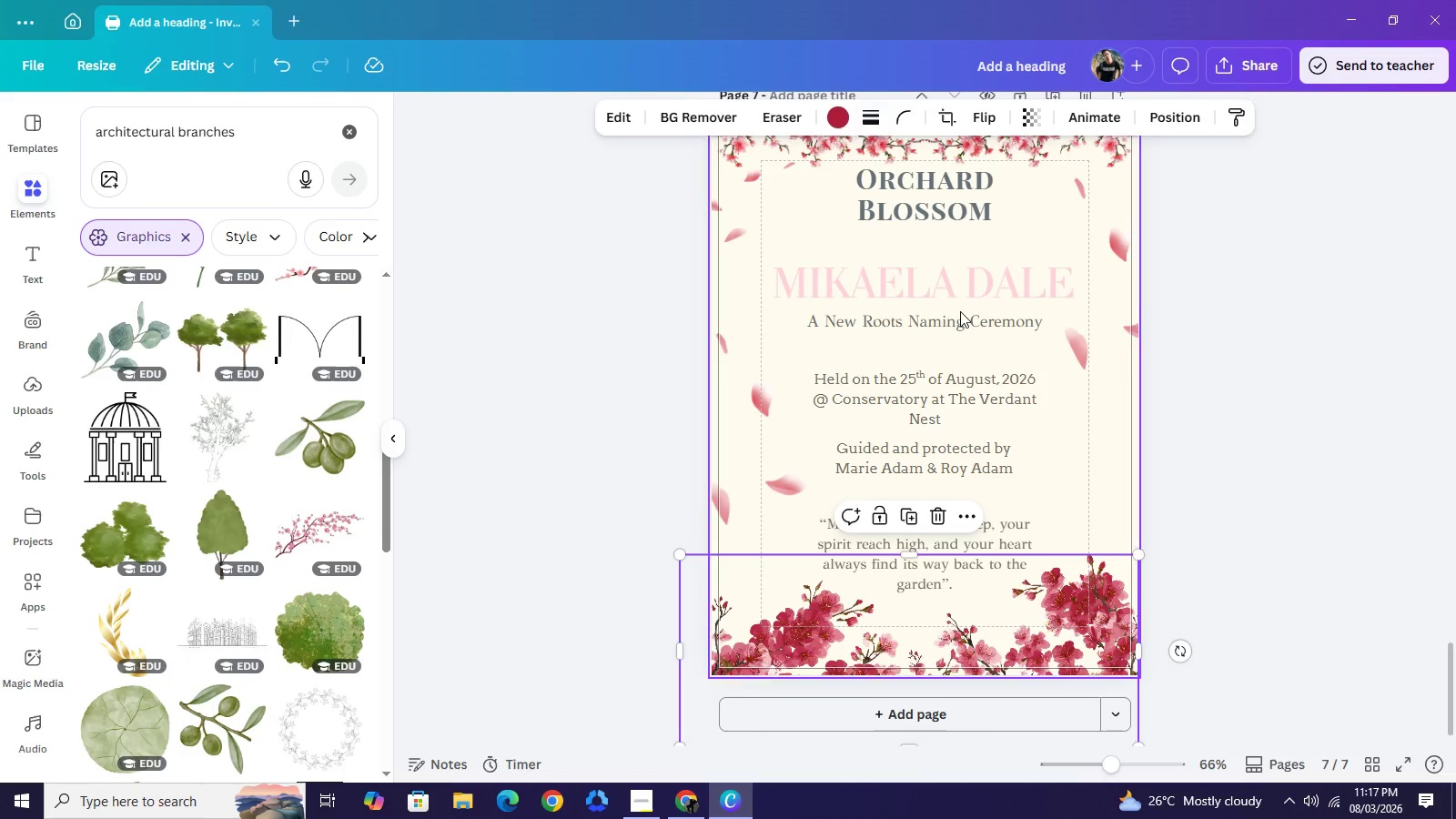 
left_click([952, 297])
 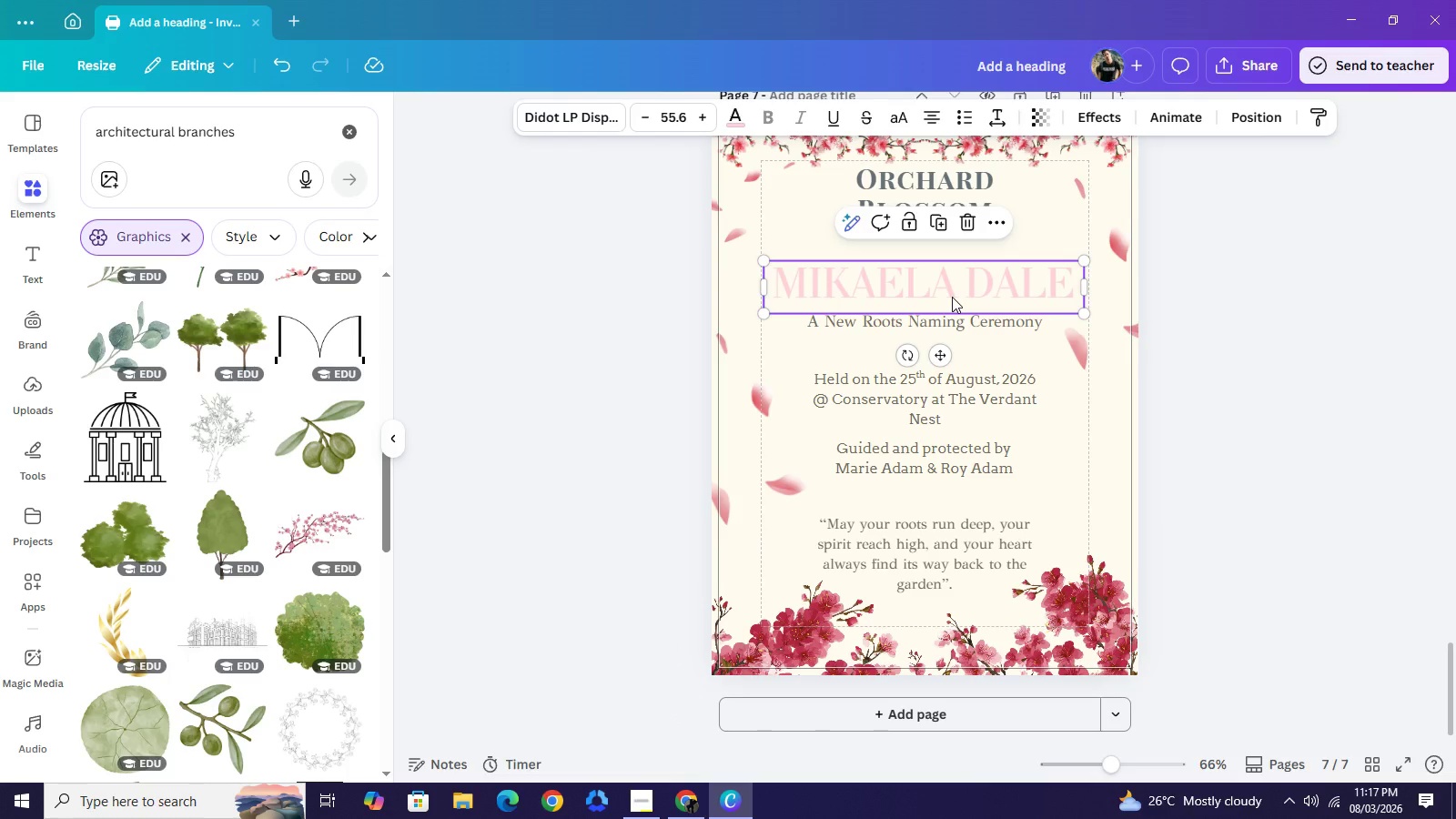 
wait(9.42)
 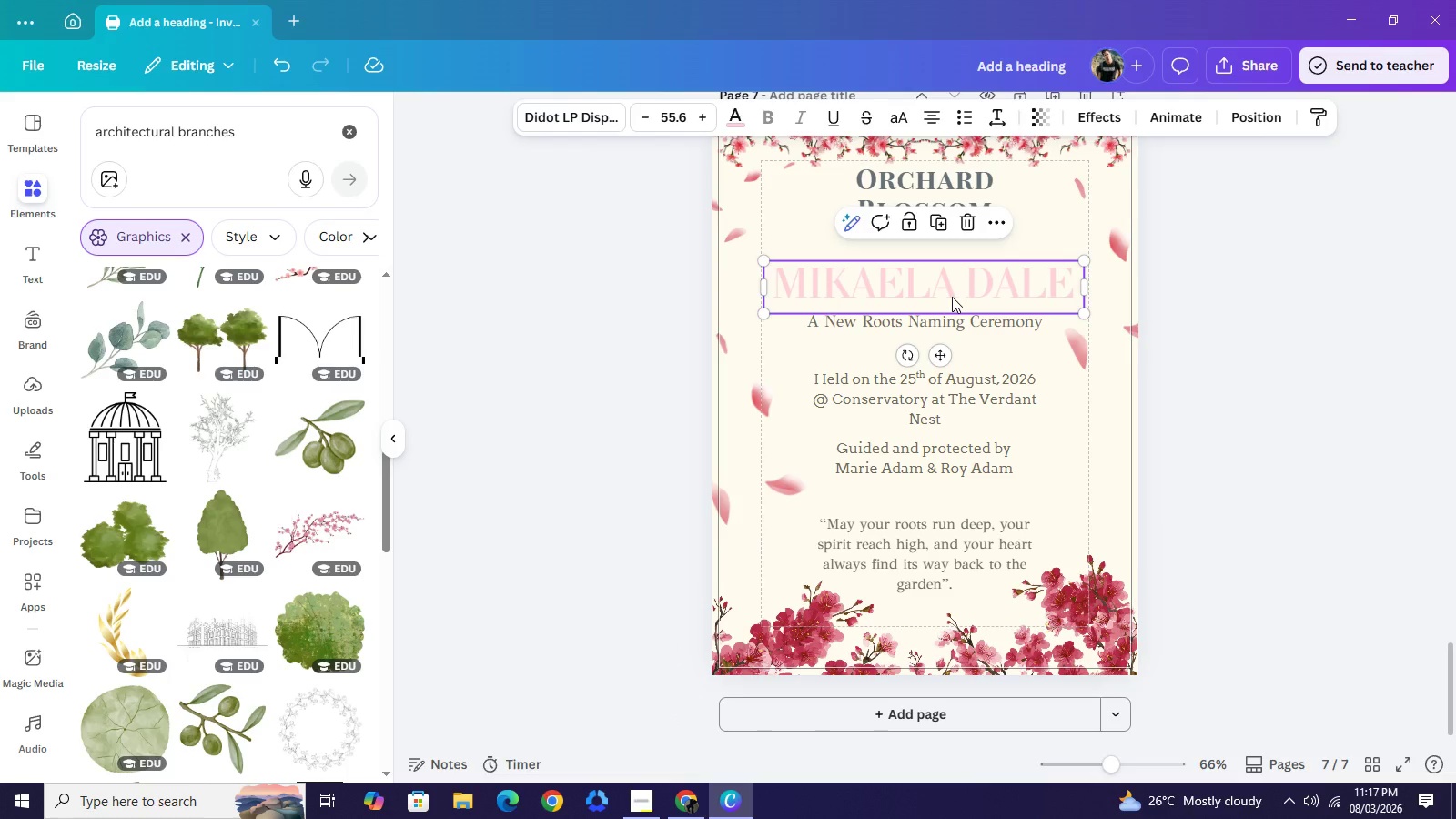 
scroll: coordinate [961, 355], scroll_direction: up, amount: 2.0
 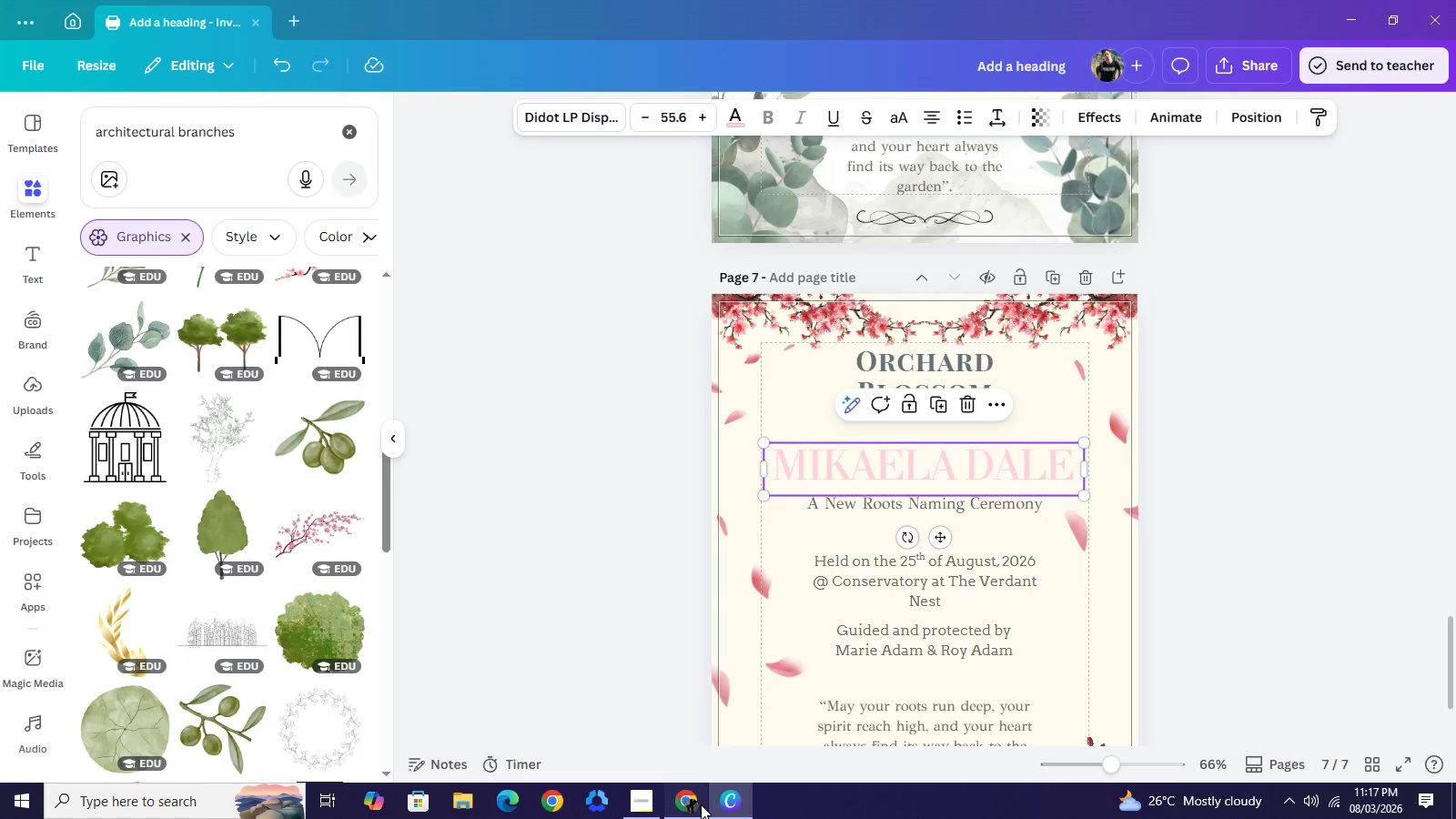 
left_click([701, 804])
 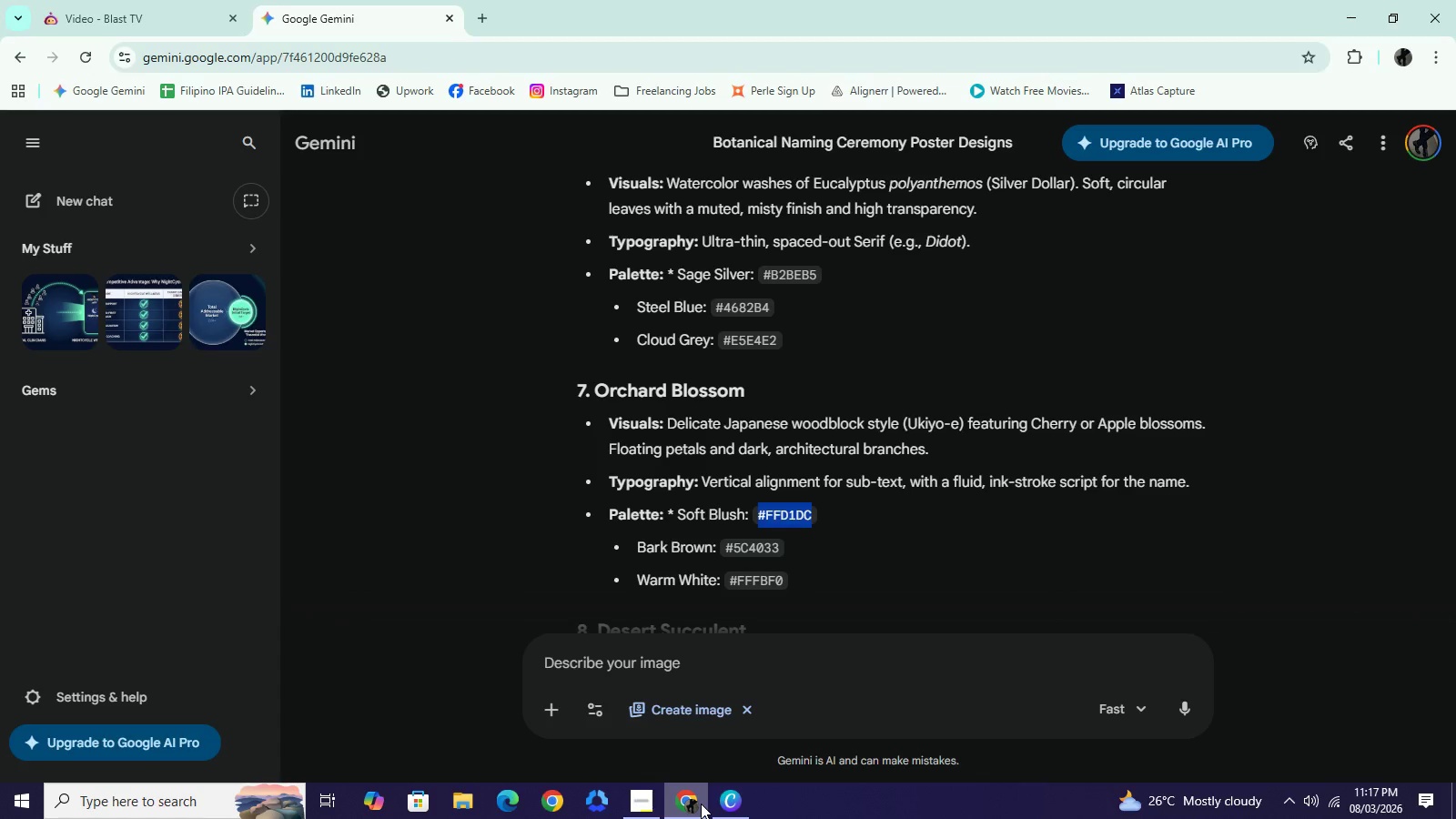 
left_click([701, 804])
 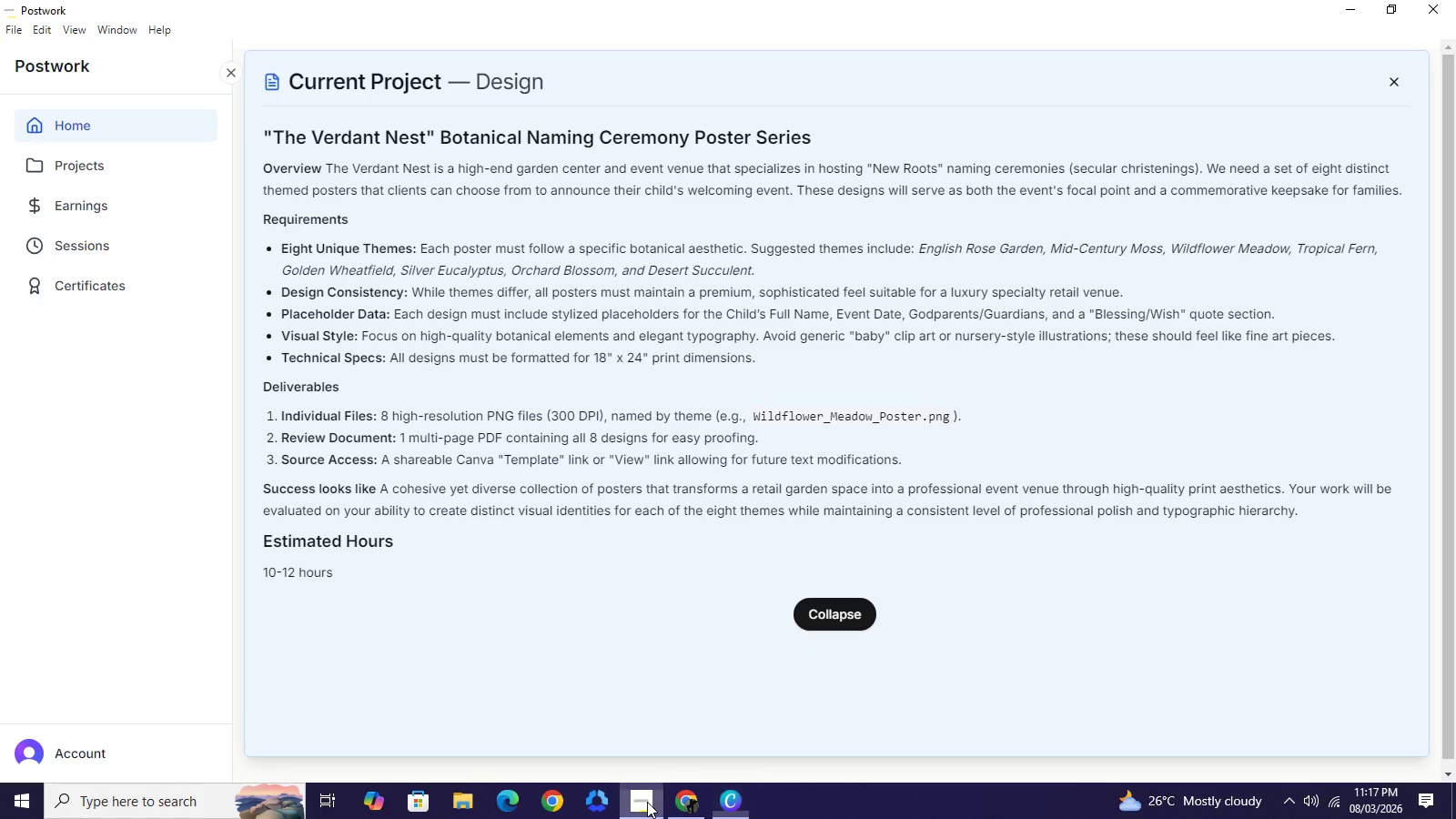 
left_click([647, 802])